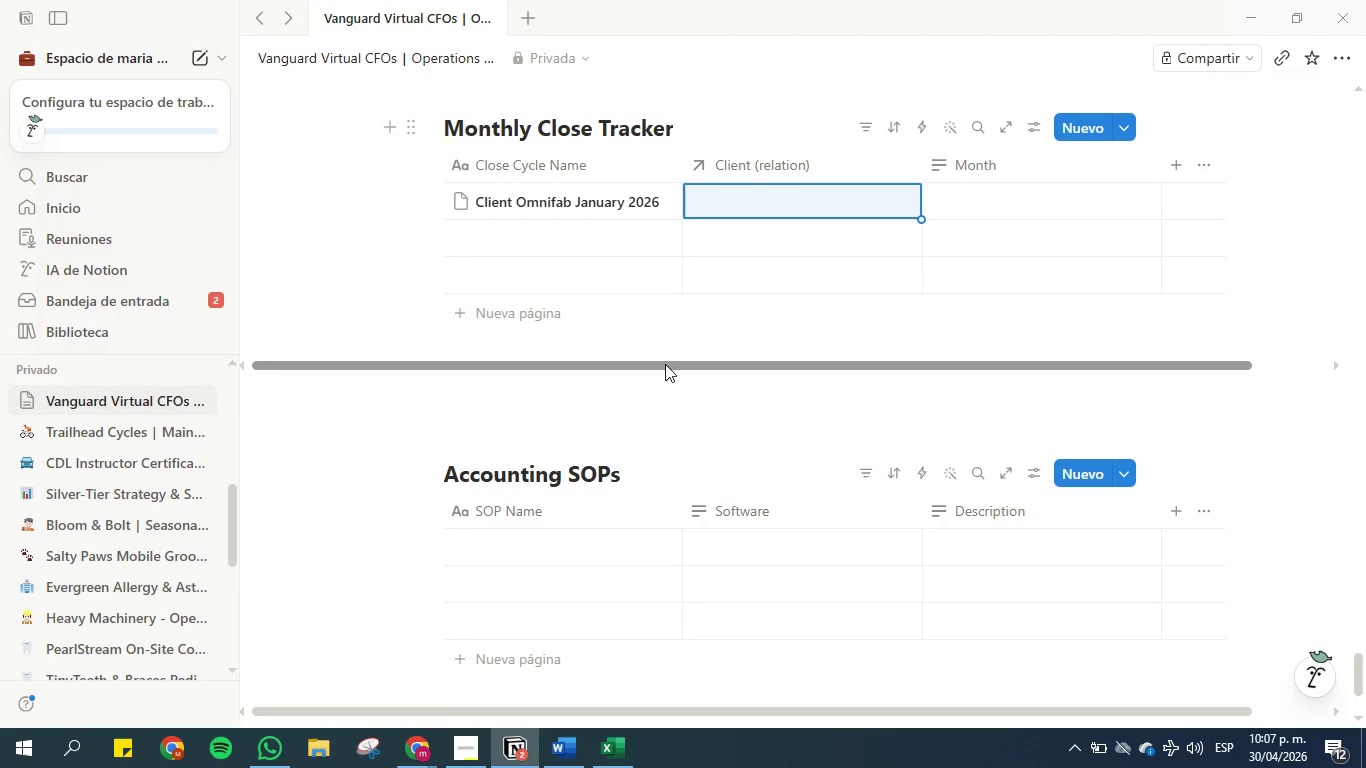 
scroll: coordinate [674, 346], scroll_direction: up, amount: 15.0
 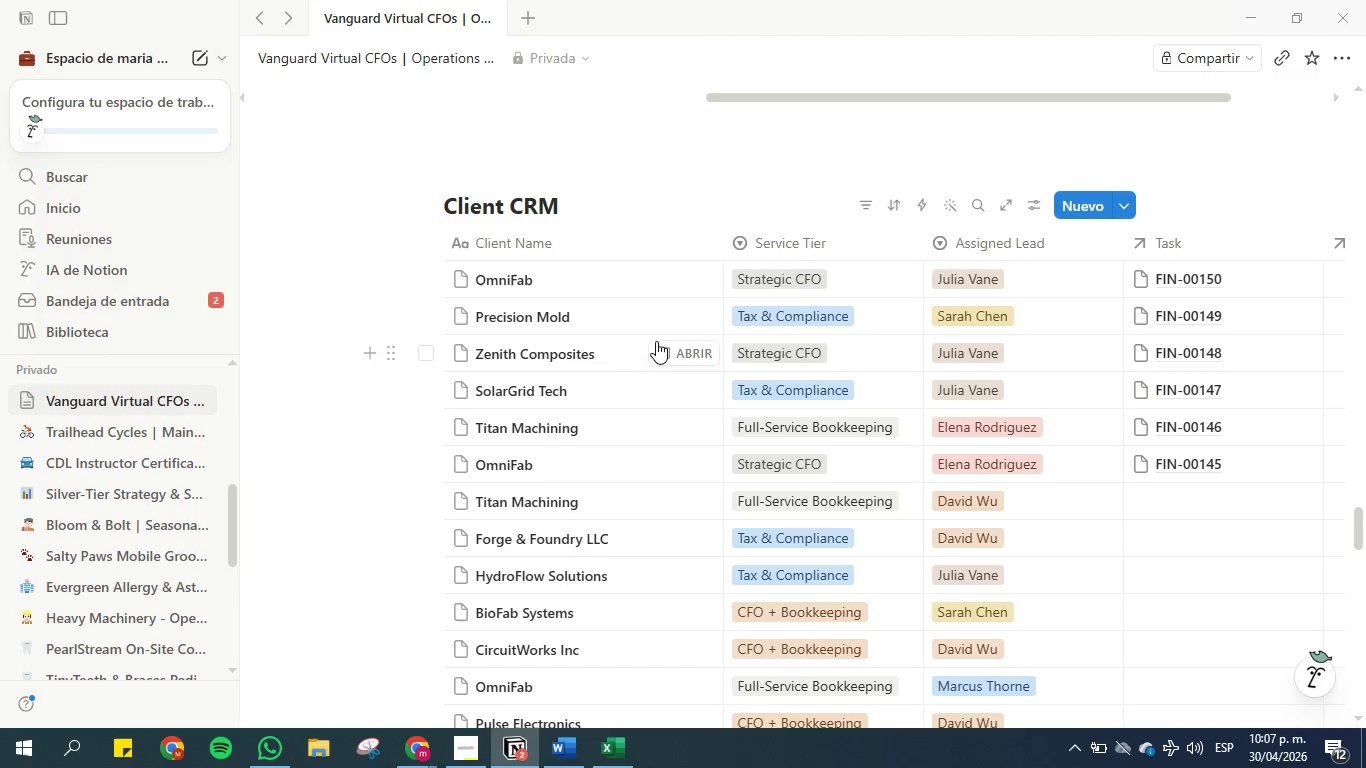 
mouse_move([700, 300])
 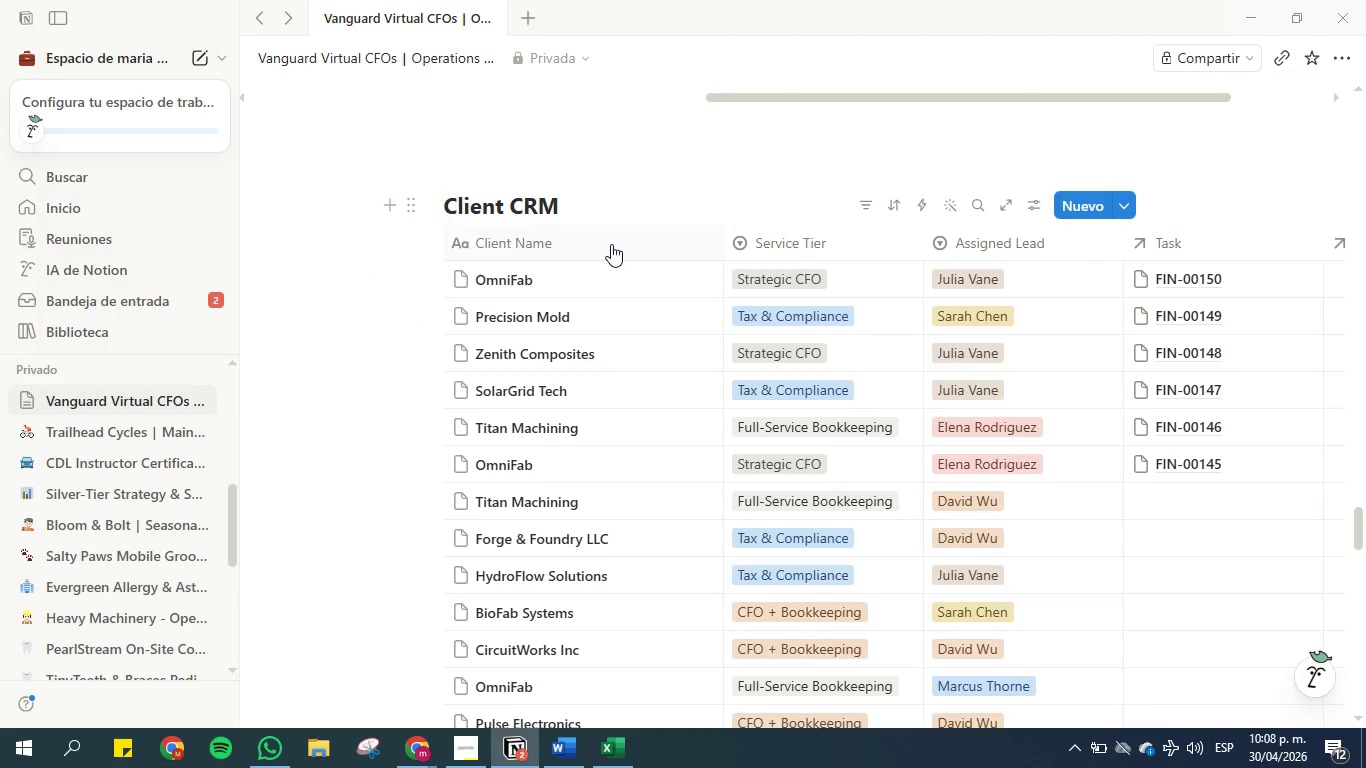 
wait(6.03)
 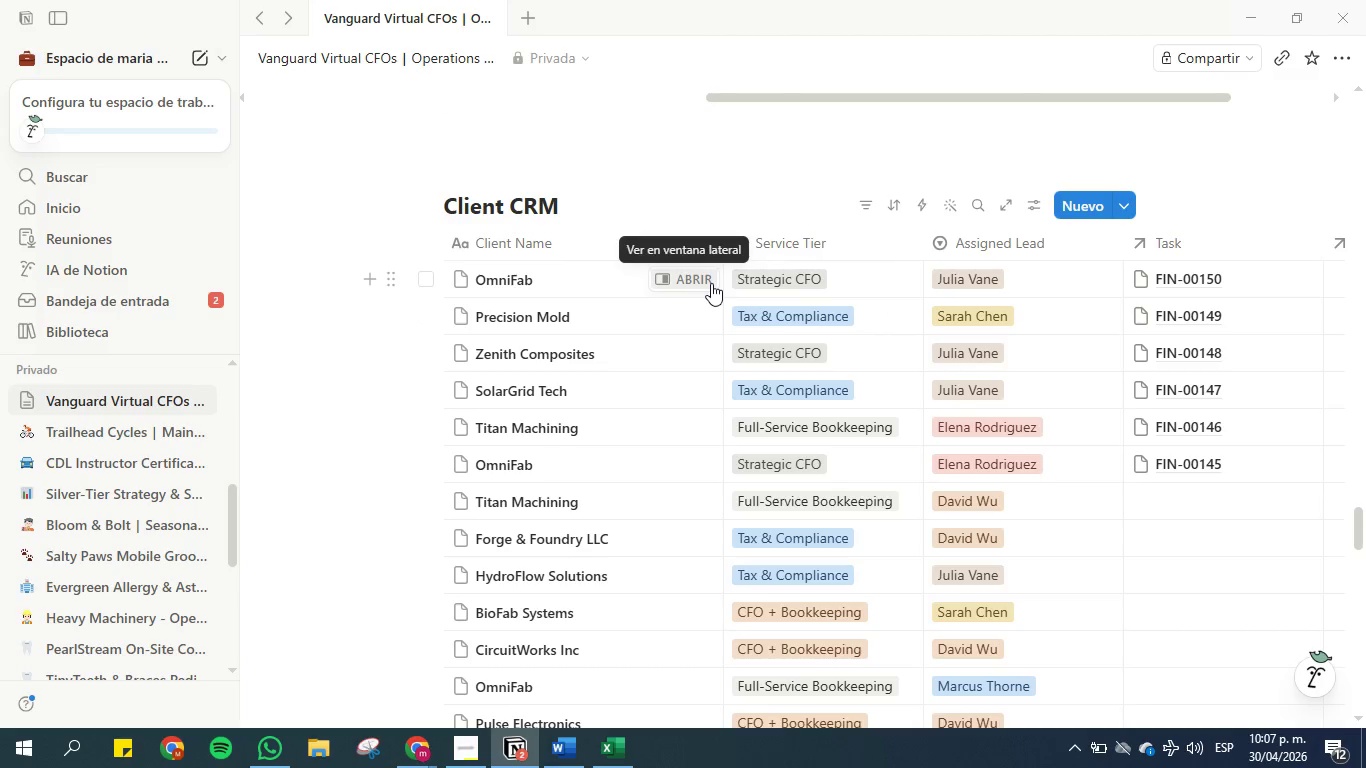 
mouse_move([637, 319])
 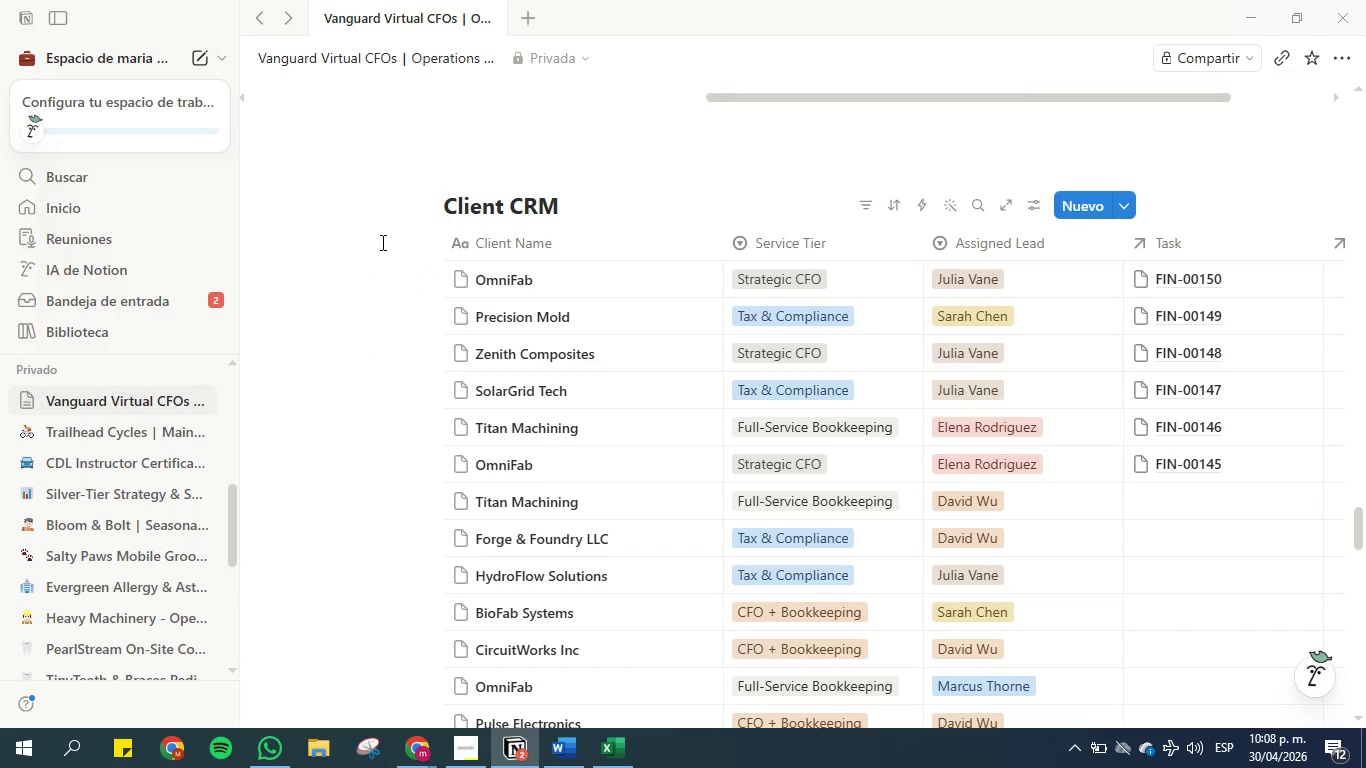 
scroll: coordinate [381, 242], scroll_direction: up, amount: 2.0
 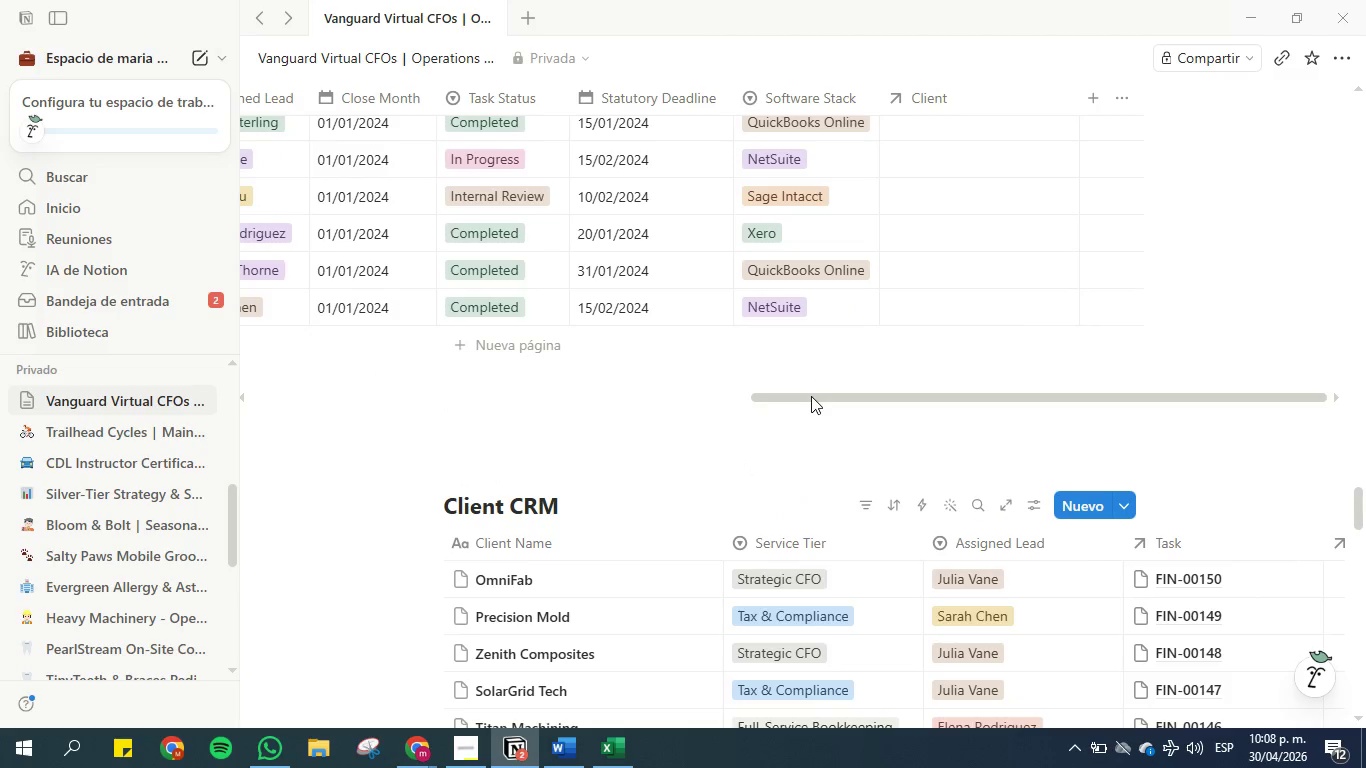 
left_click_drag(start_coordinate=[811, 396], to_coordinate=[273, 363])
 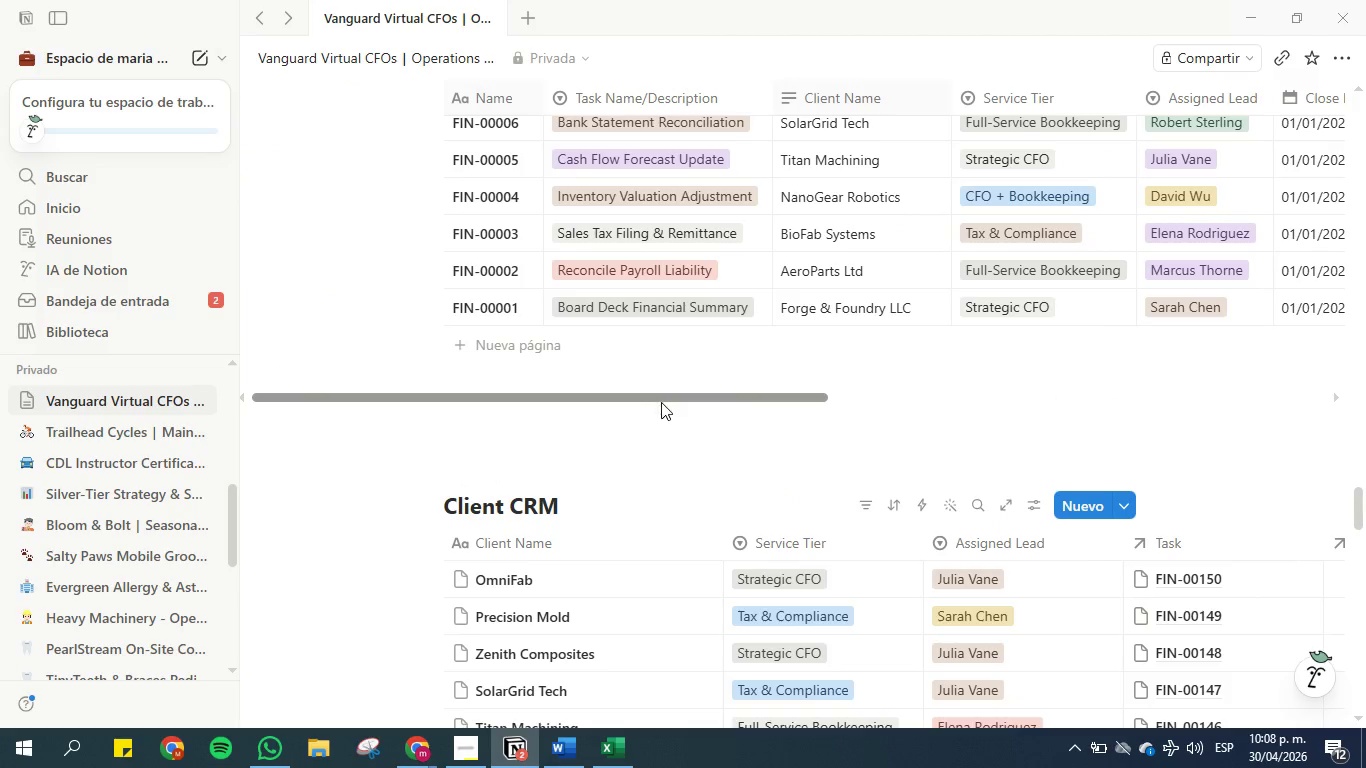 
left_click_drag(start_coordinate=[662, 394], to_coordinate=[600, 391])
 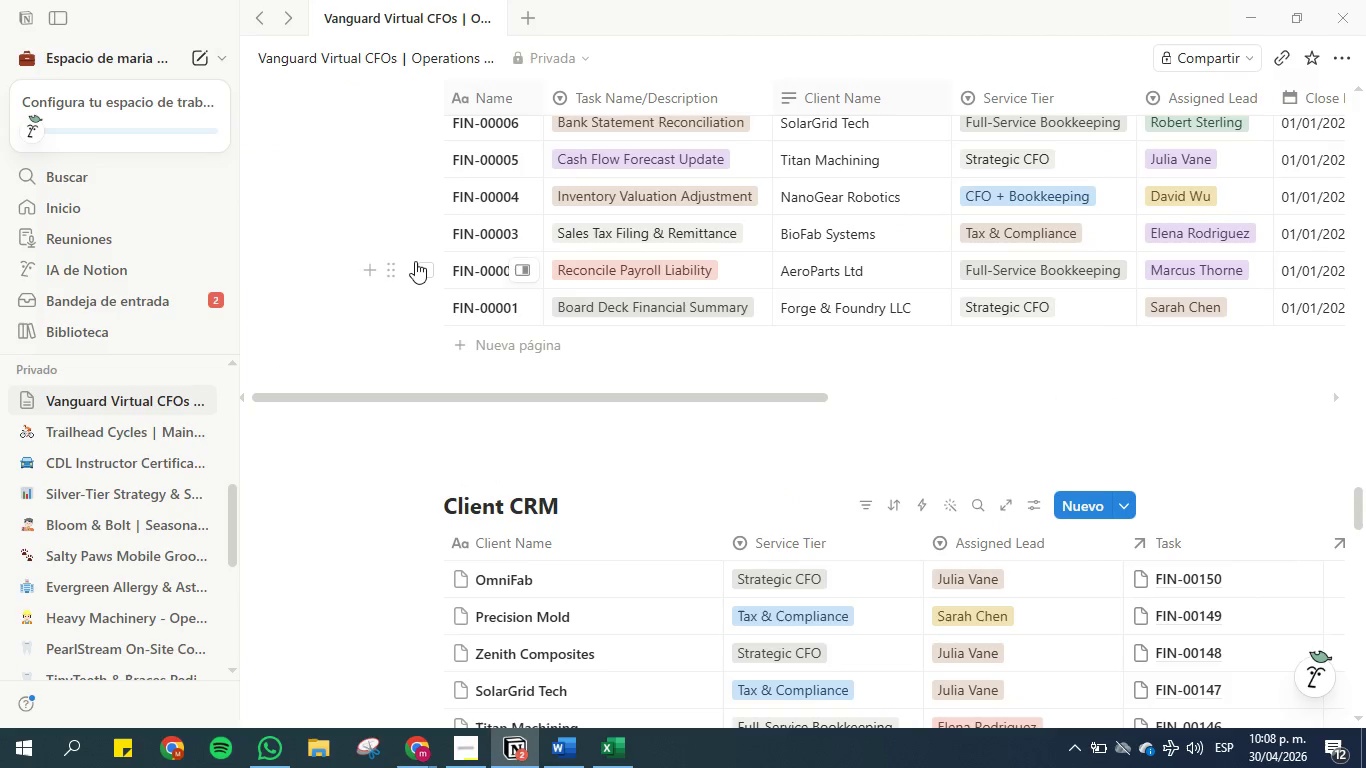 
scroll: coordinate [399, 278], scroll_direction: up, amount: 15.0
 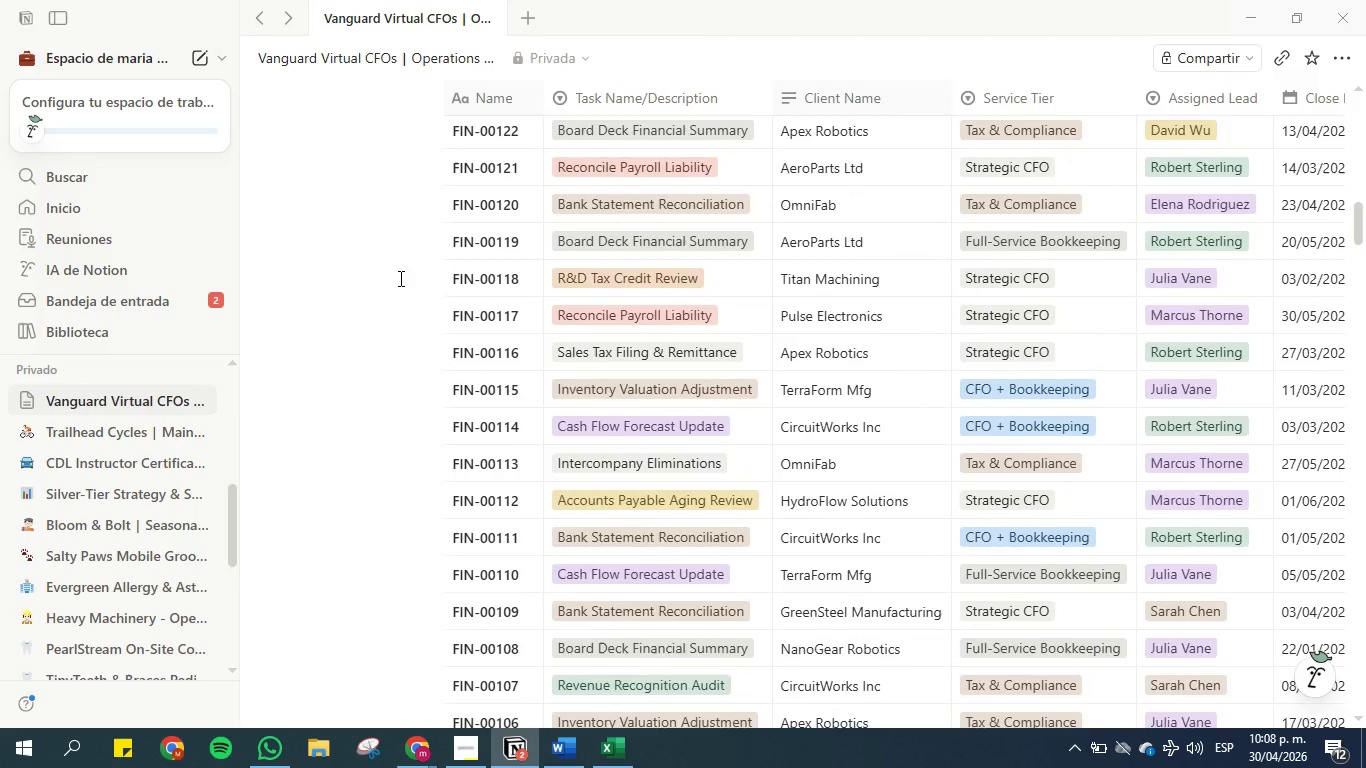 
scroll: coordinate [399, 278], scroll_direction: down, amount: 1.0
 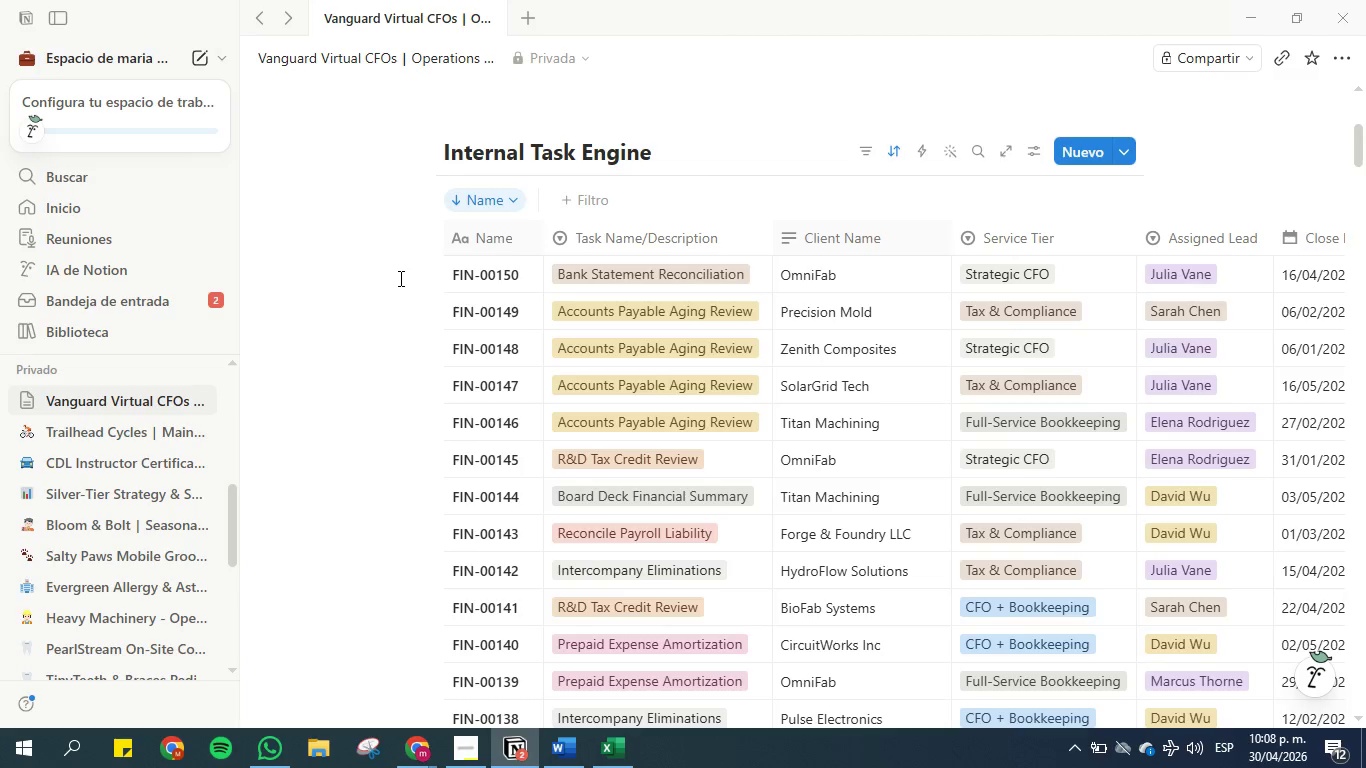 
wait(9.22)
 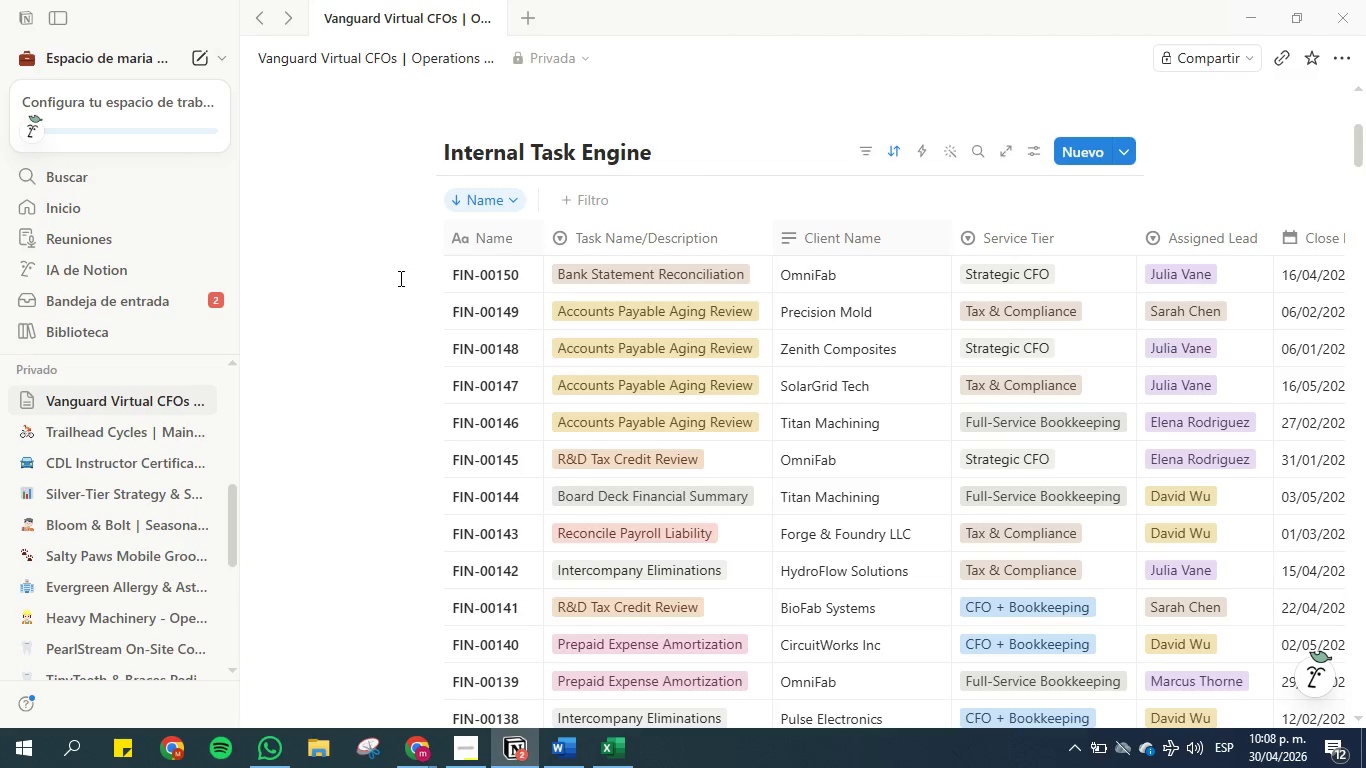 
mouse_move([642, 223])
 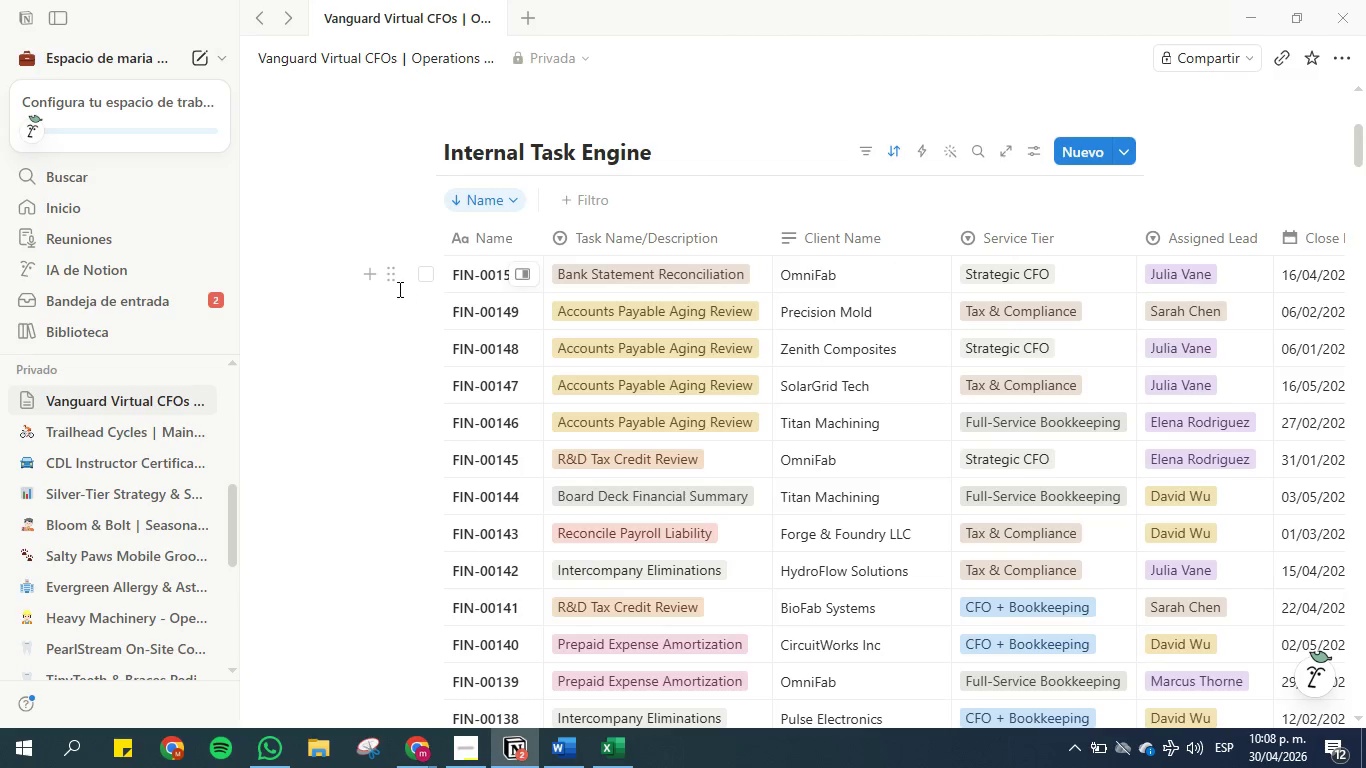 
wait(6.26)
 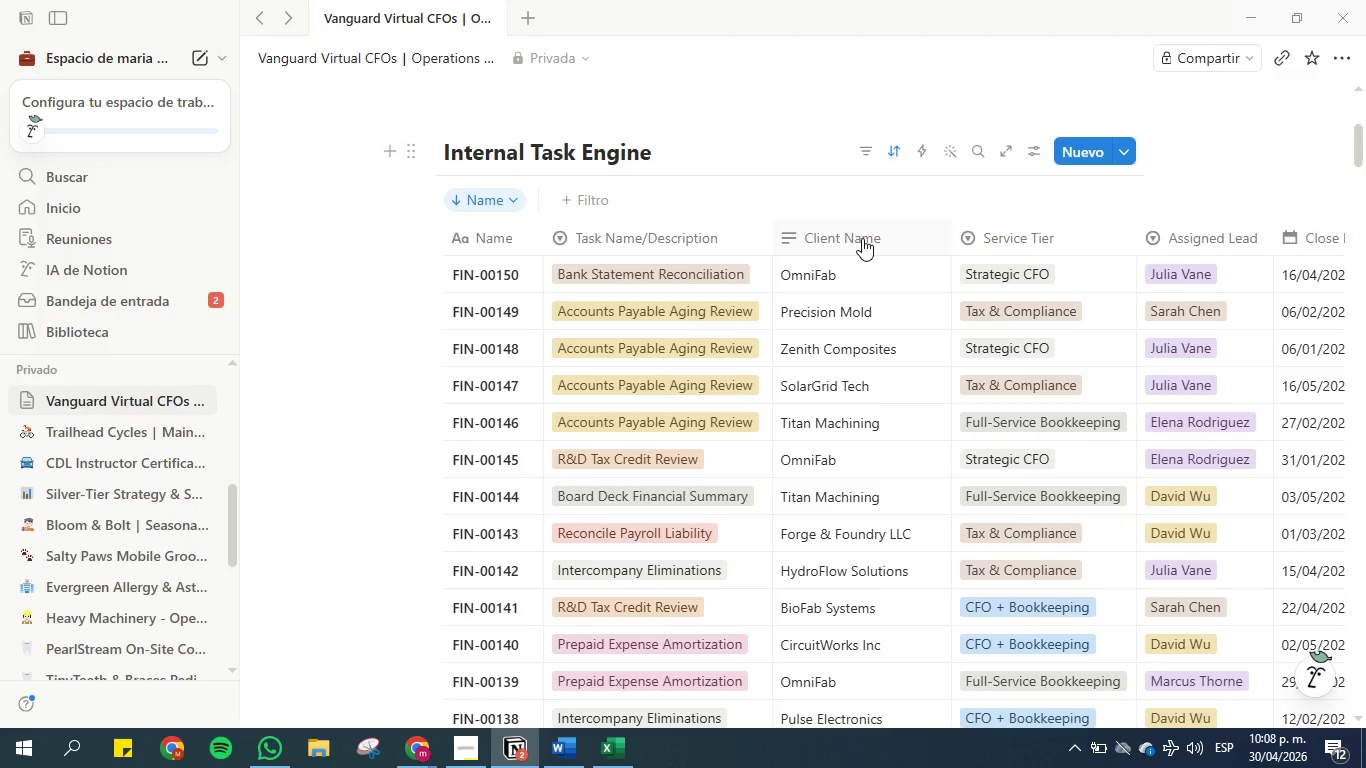 
scroll: coordinate [398, 289], scroll_direction: down, amount: 1.0
 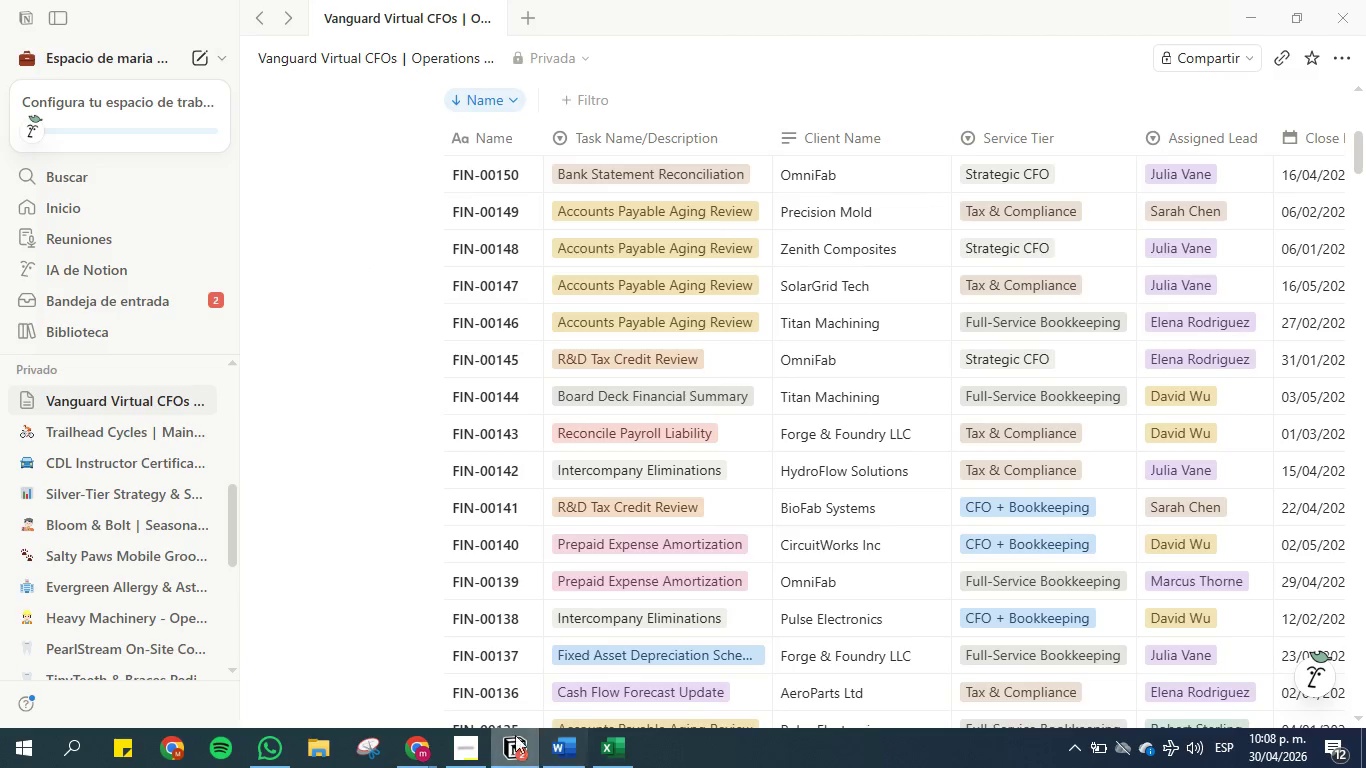 
left_click([479, 735])